 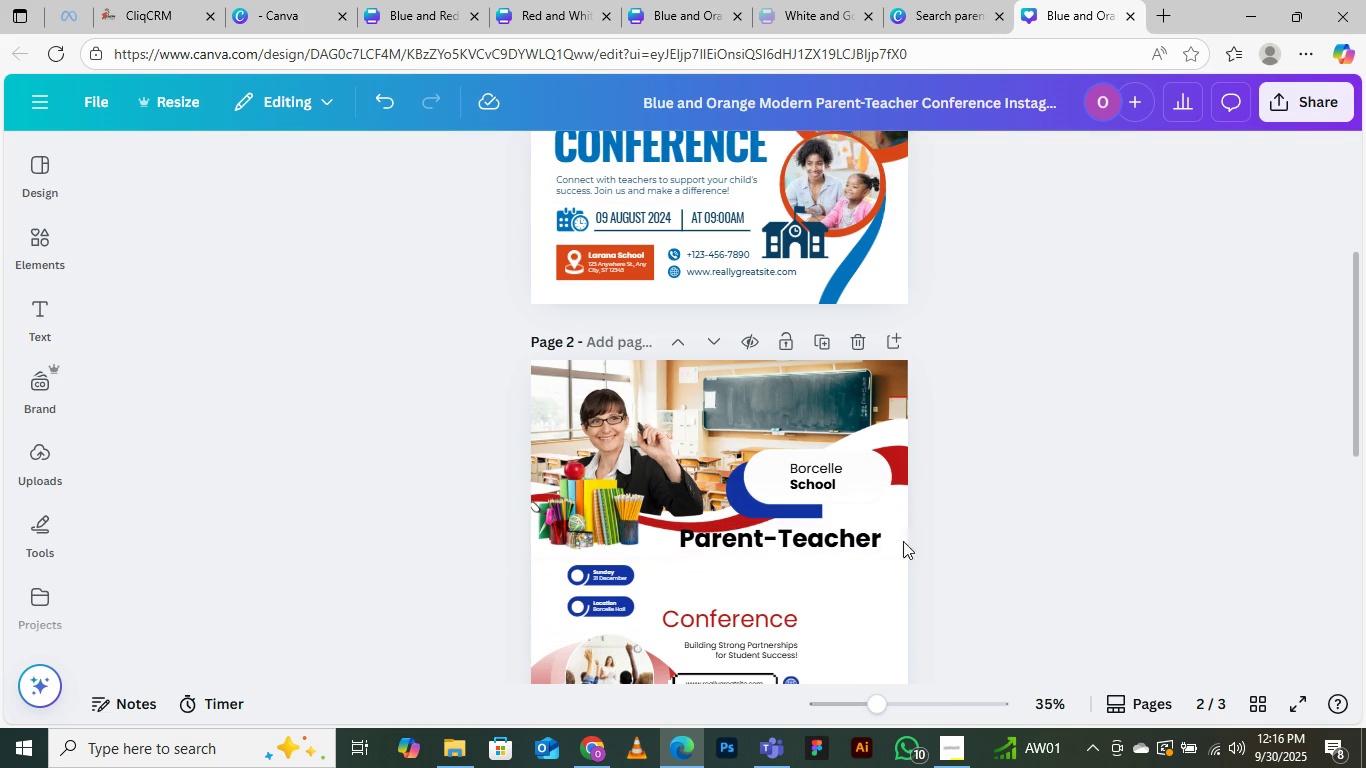 
left_click([812, 547])
 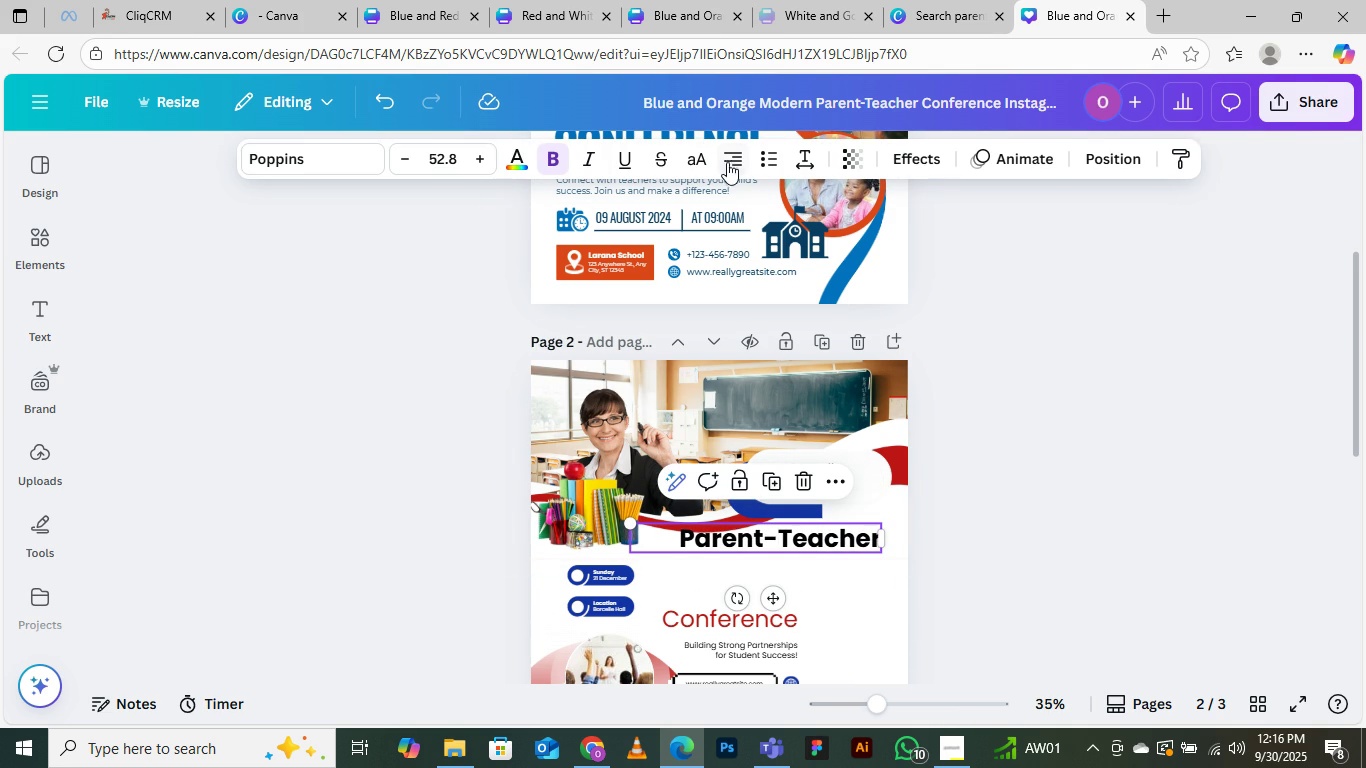 
left_click([727, 161])
 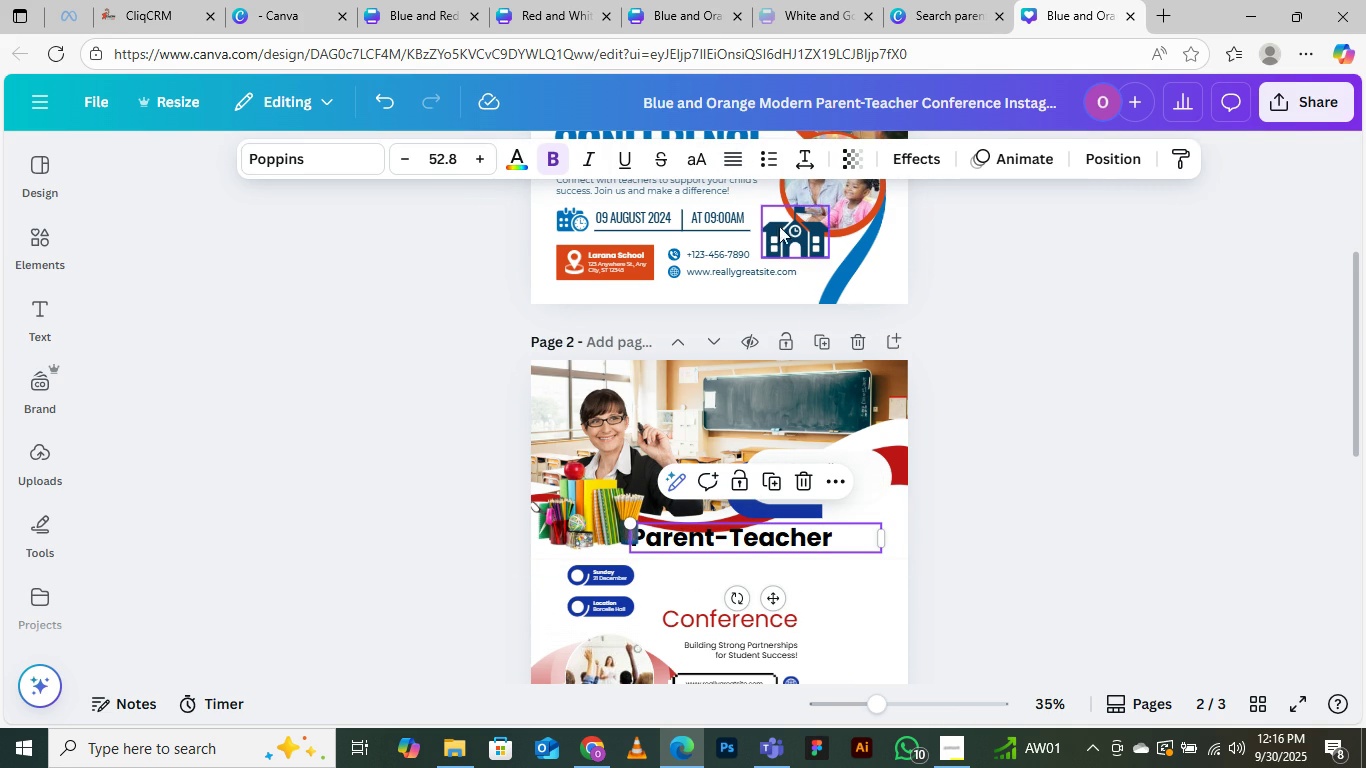 
scroll: coordinate [737, 419], scroll_direction: up, amount: 3.0
 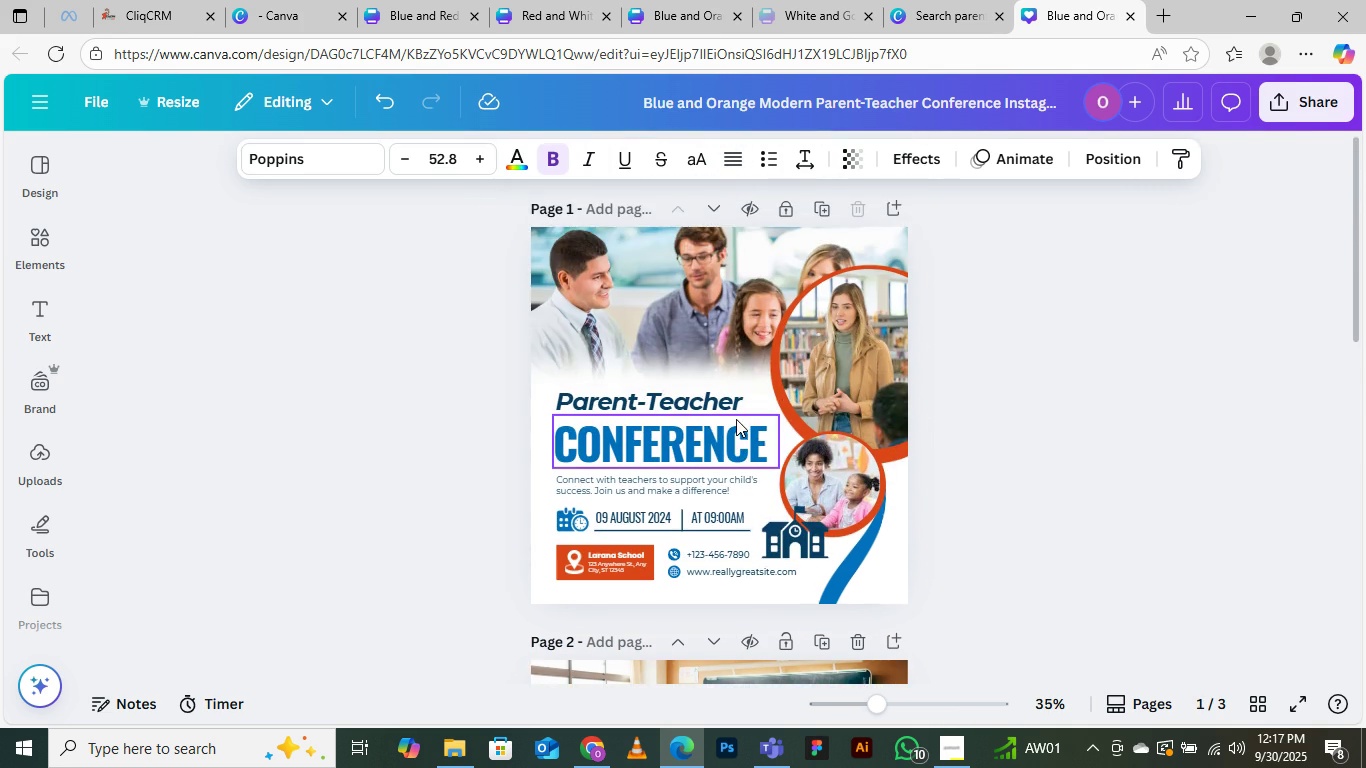 
scroll: coordinate [731, 418], scroll_direction: down, amount: 3.0